 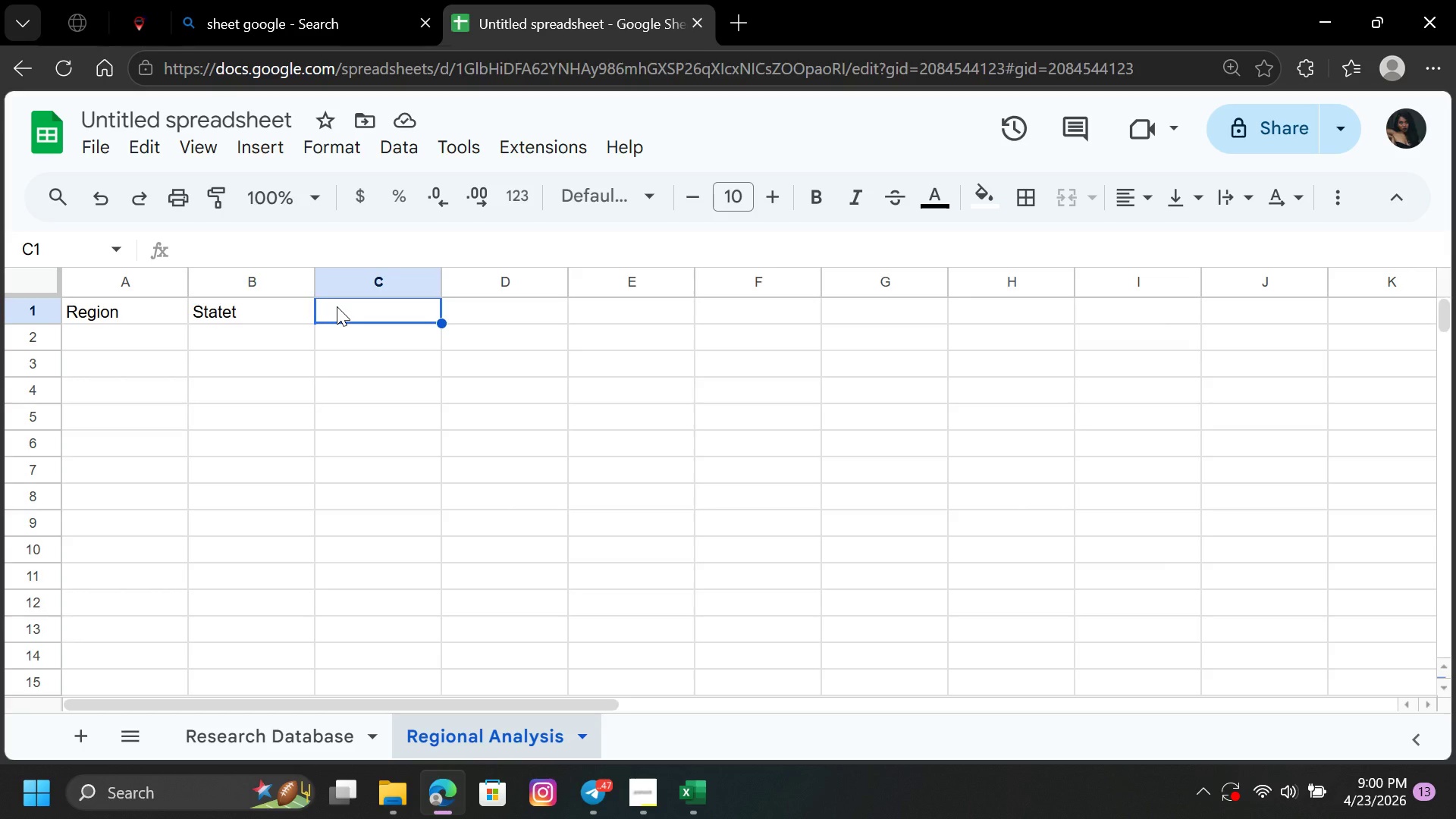 
left_click([340, 314])
 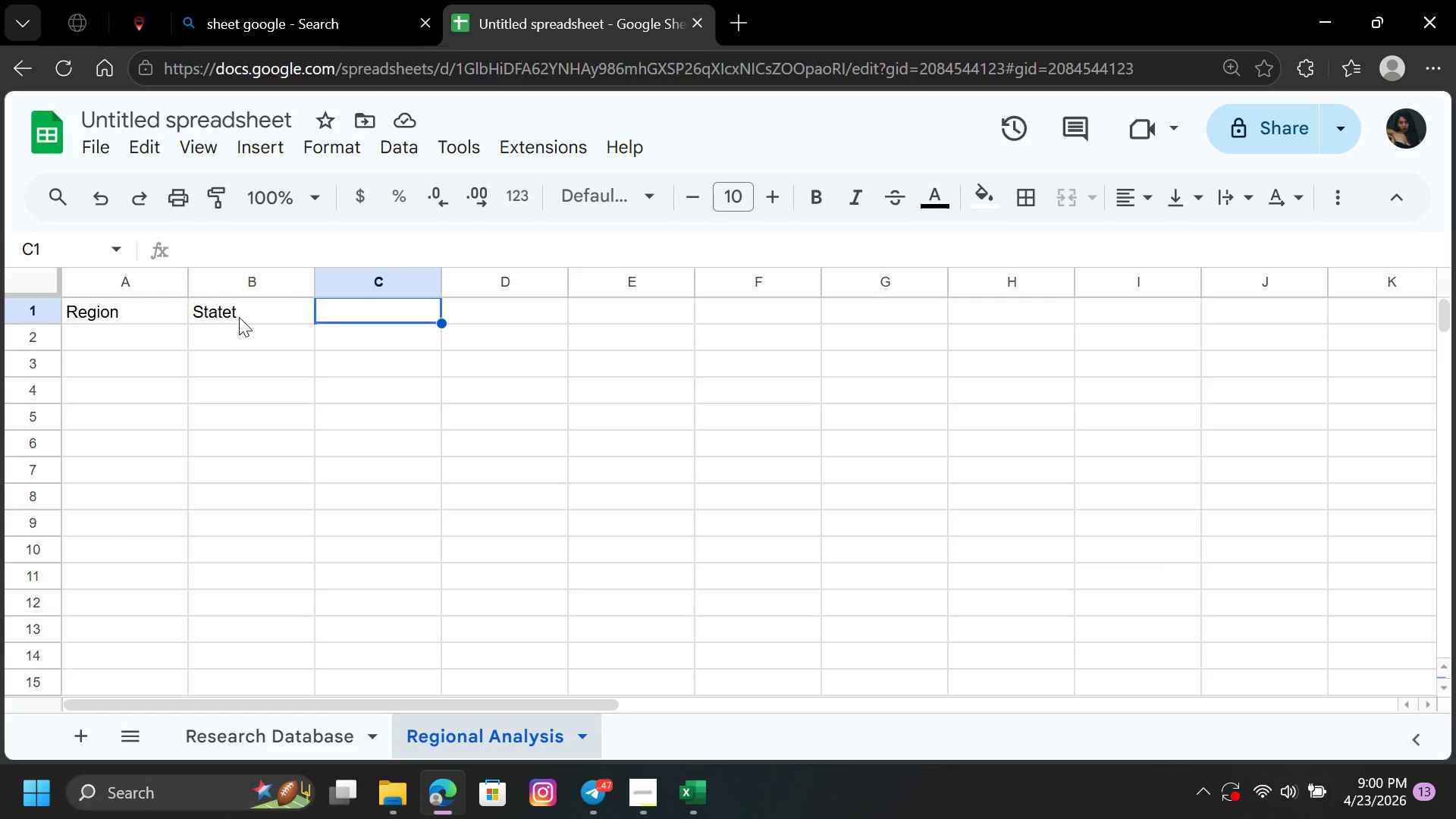 
wait(5.05)
 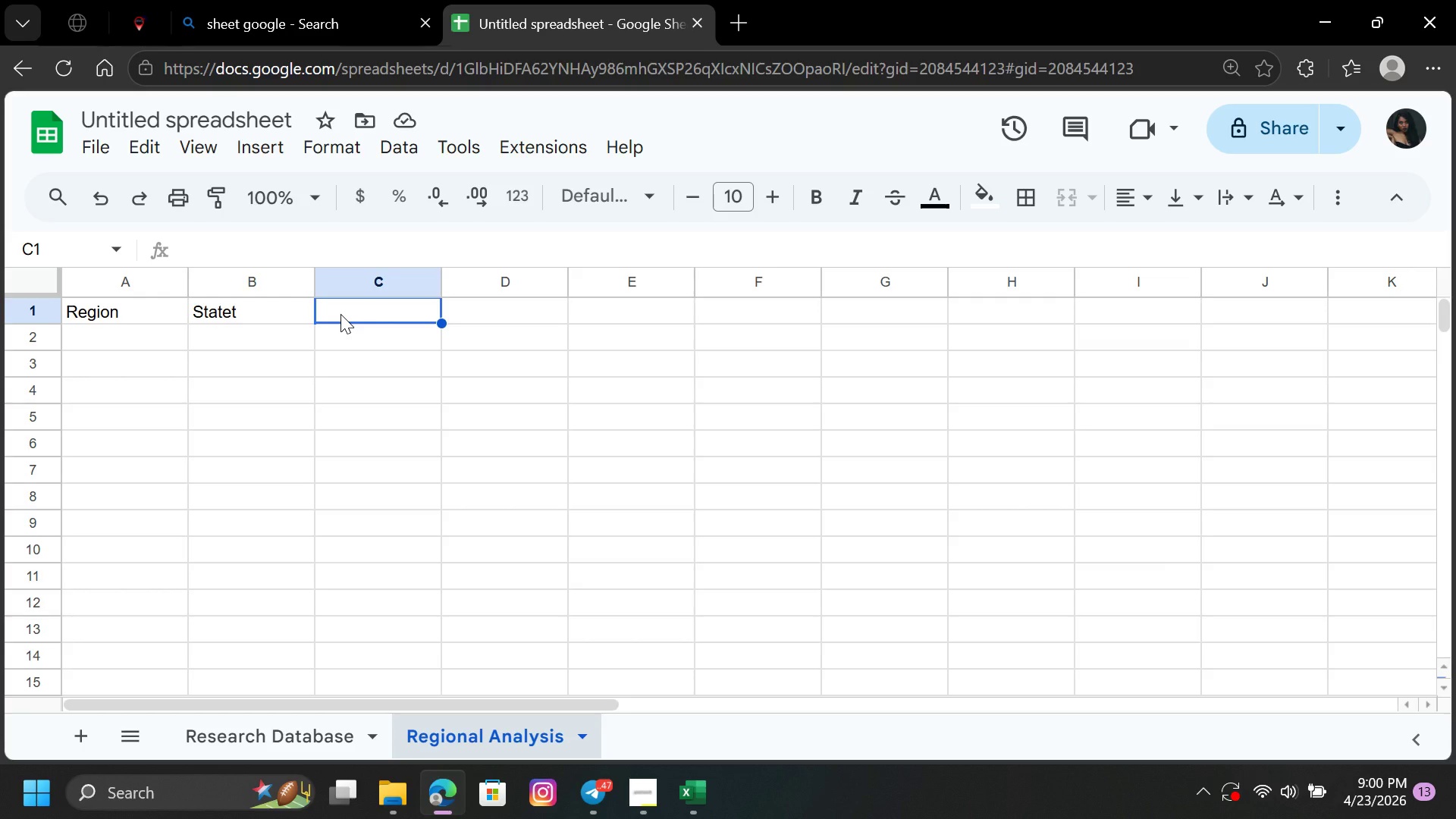 
double_click([251, 309])
 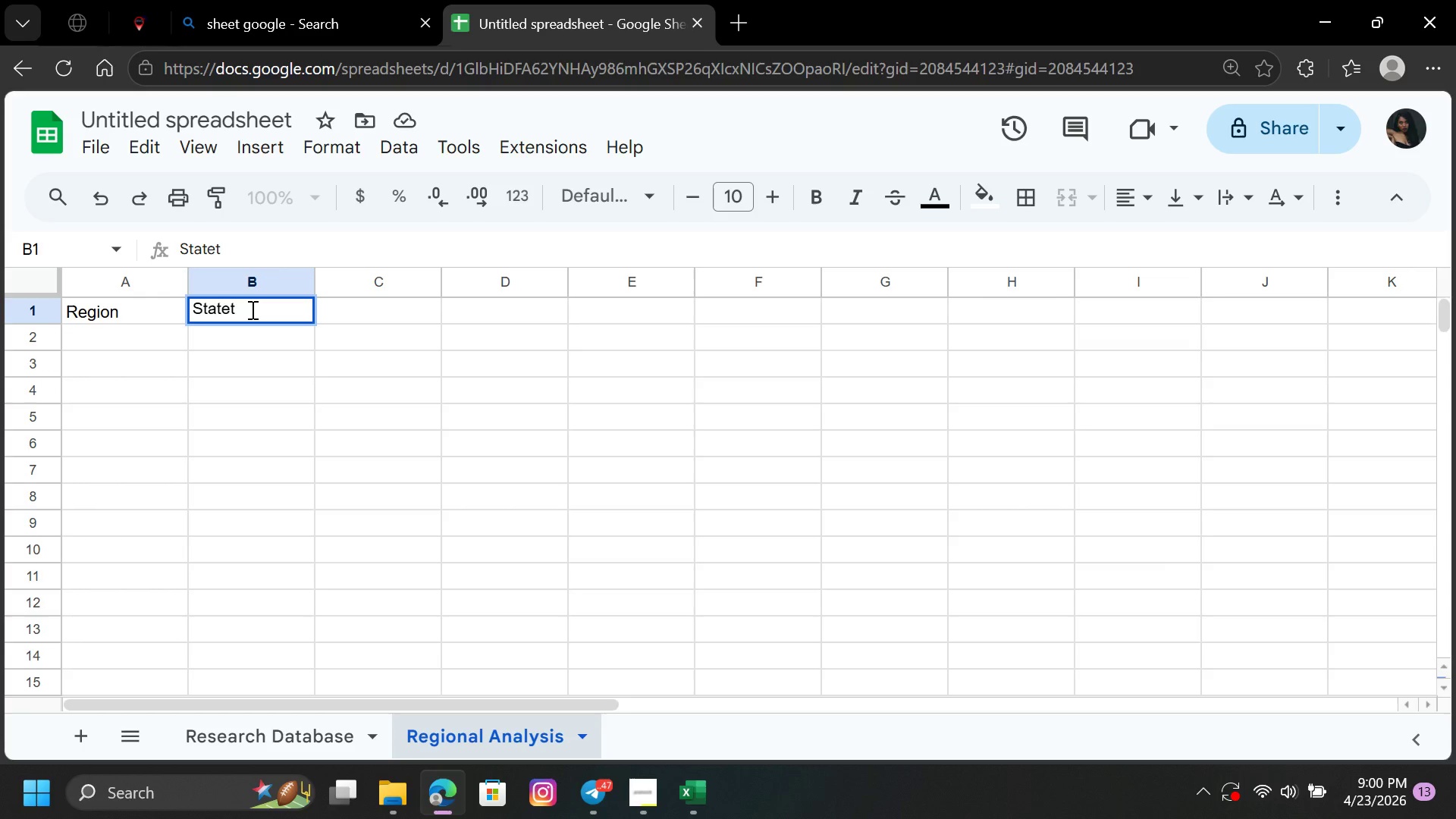 
key(Backspace)
 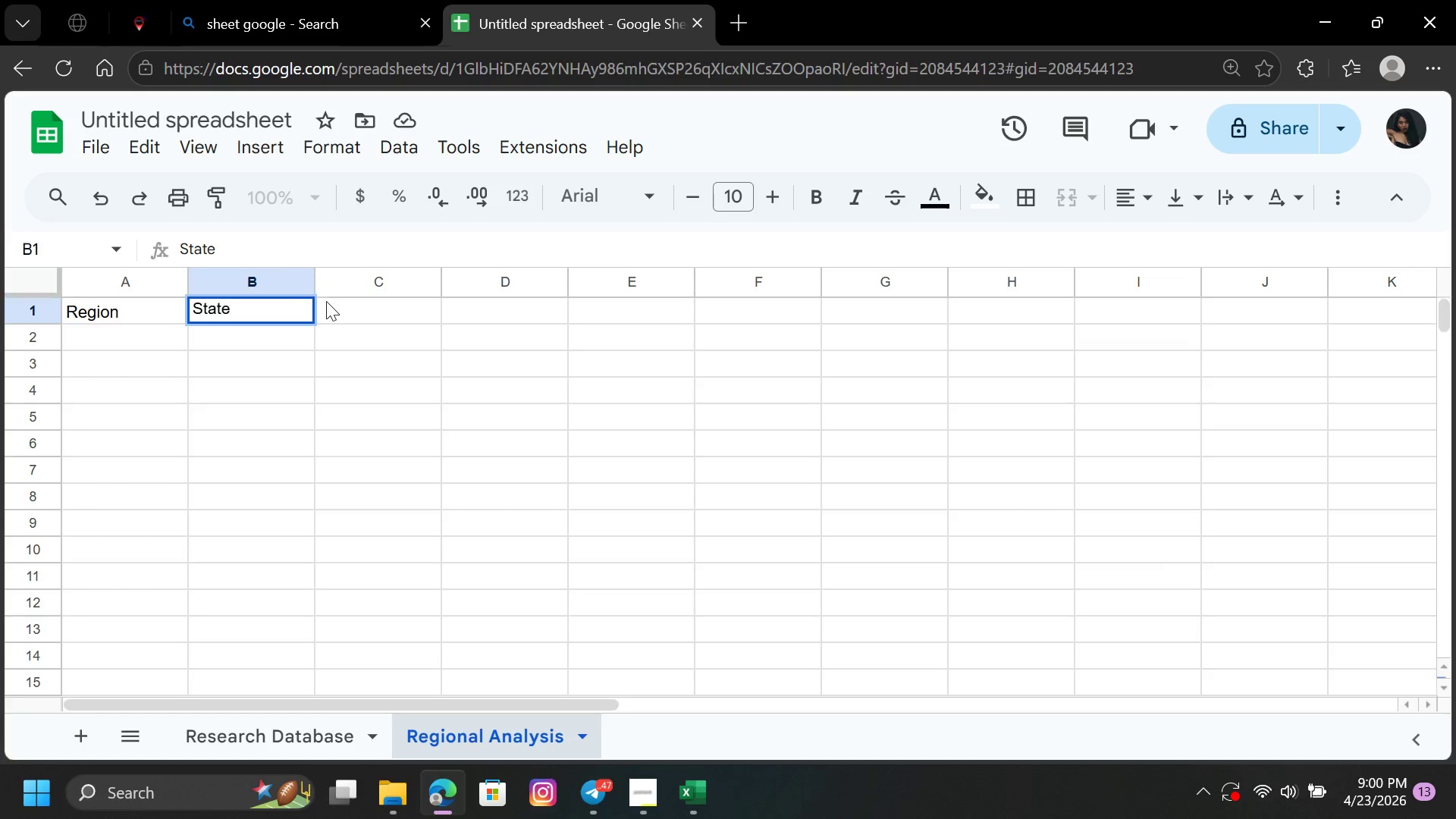 
left_click([343, 309])
 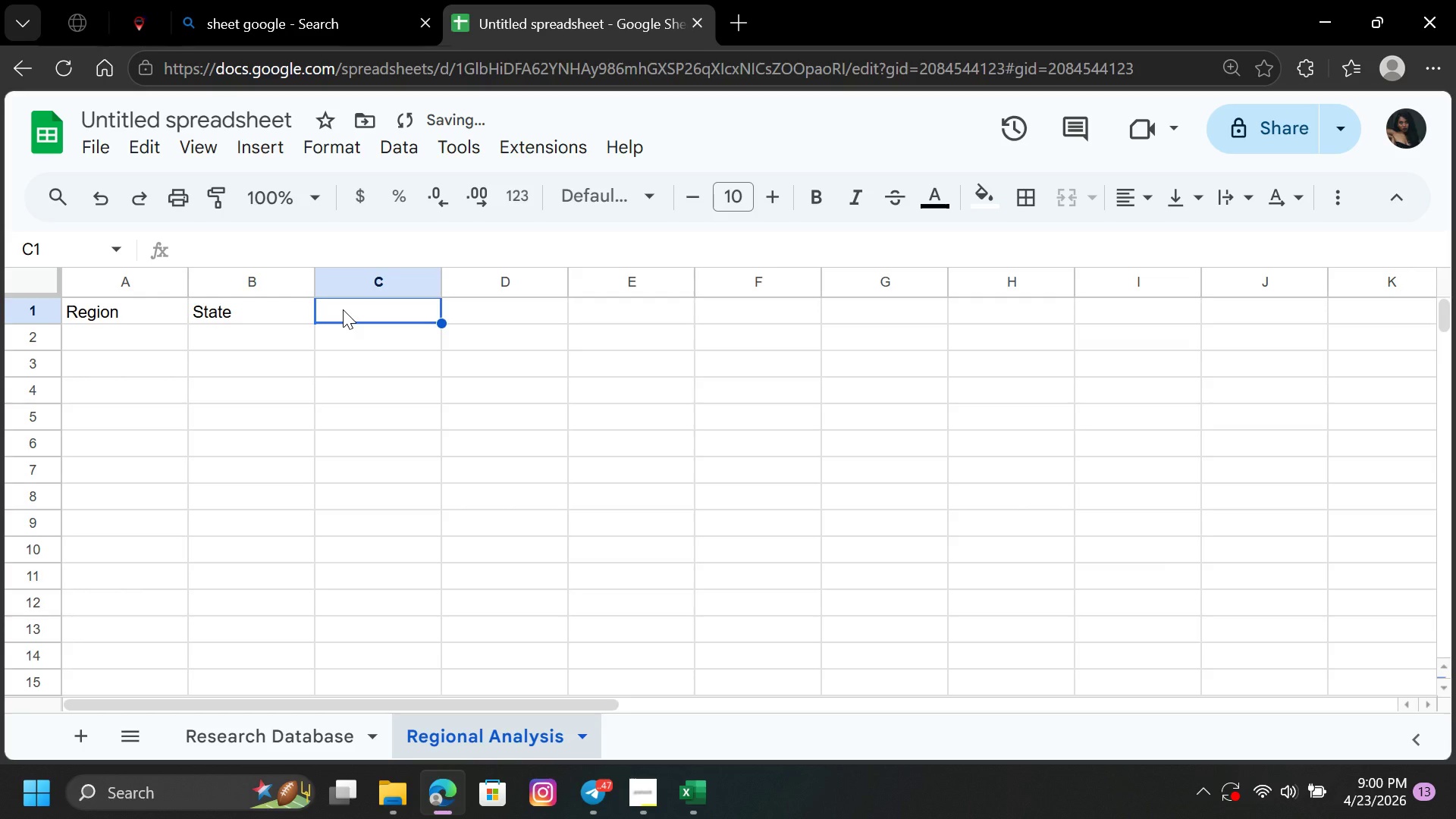 
type(Avg)
 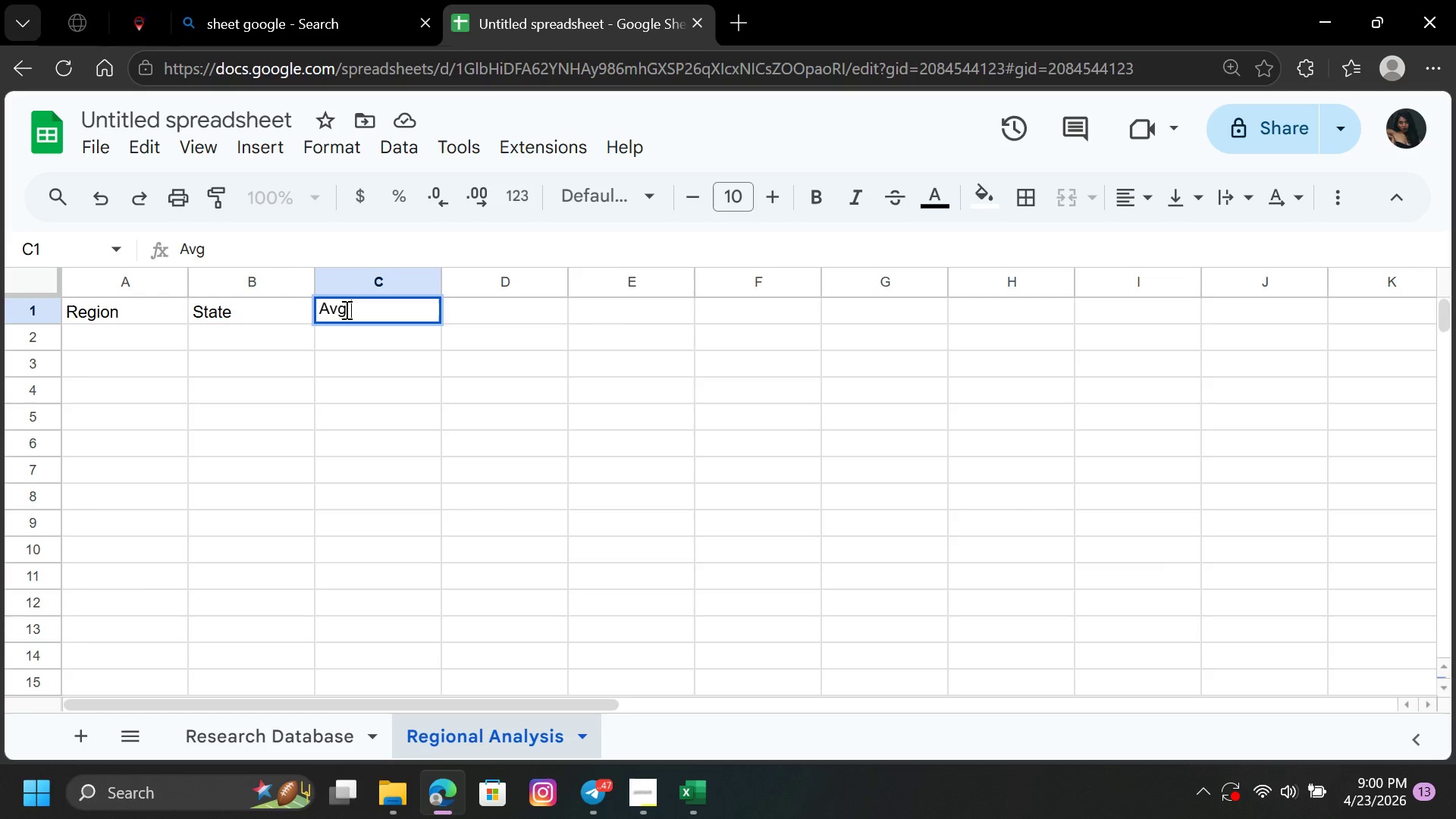 
type( Salary)
 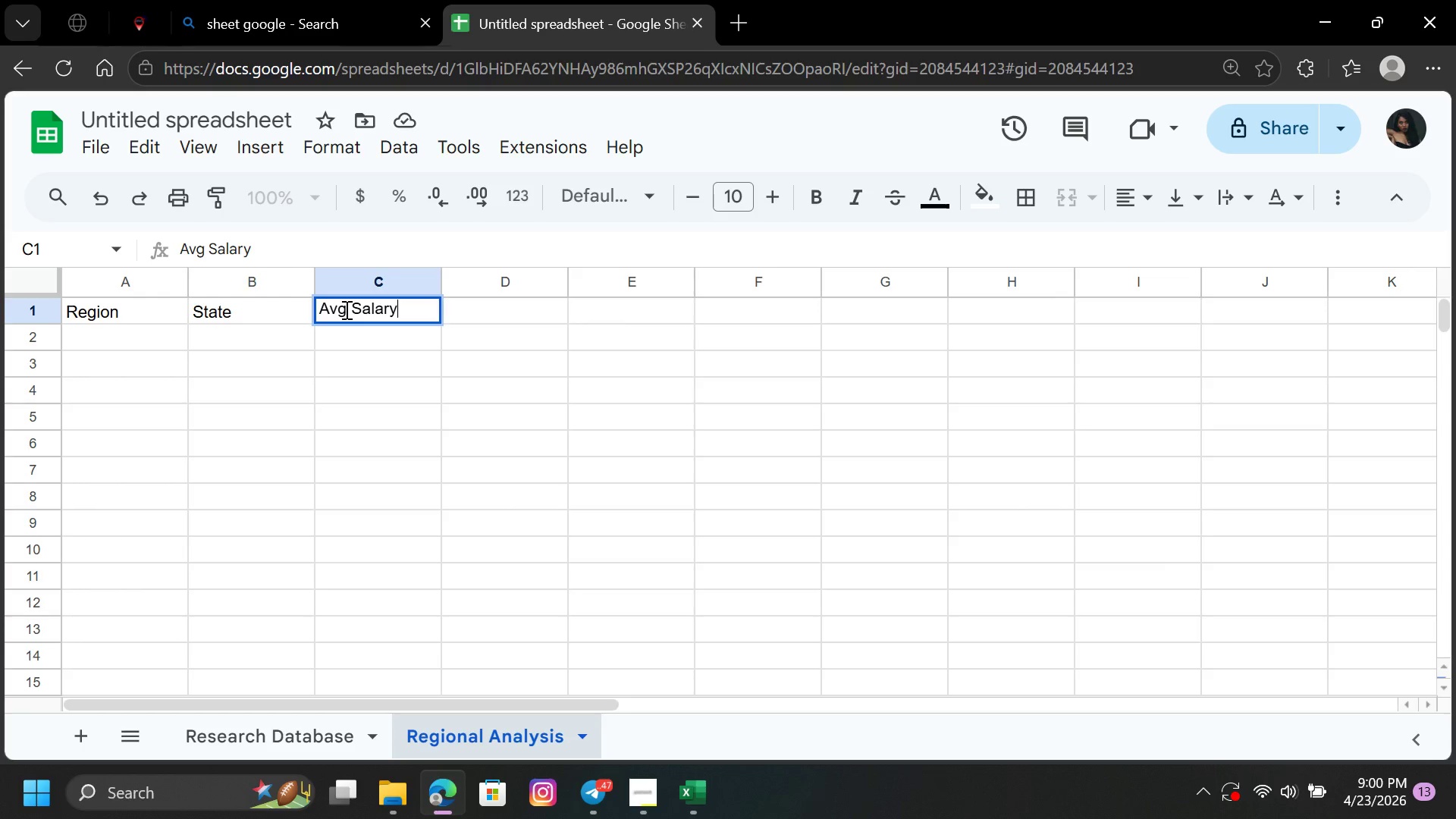 
wait(11.55)
 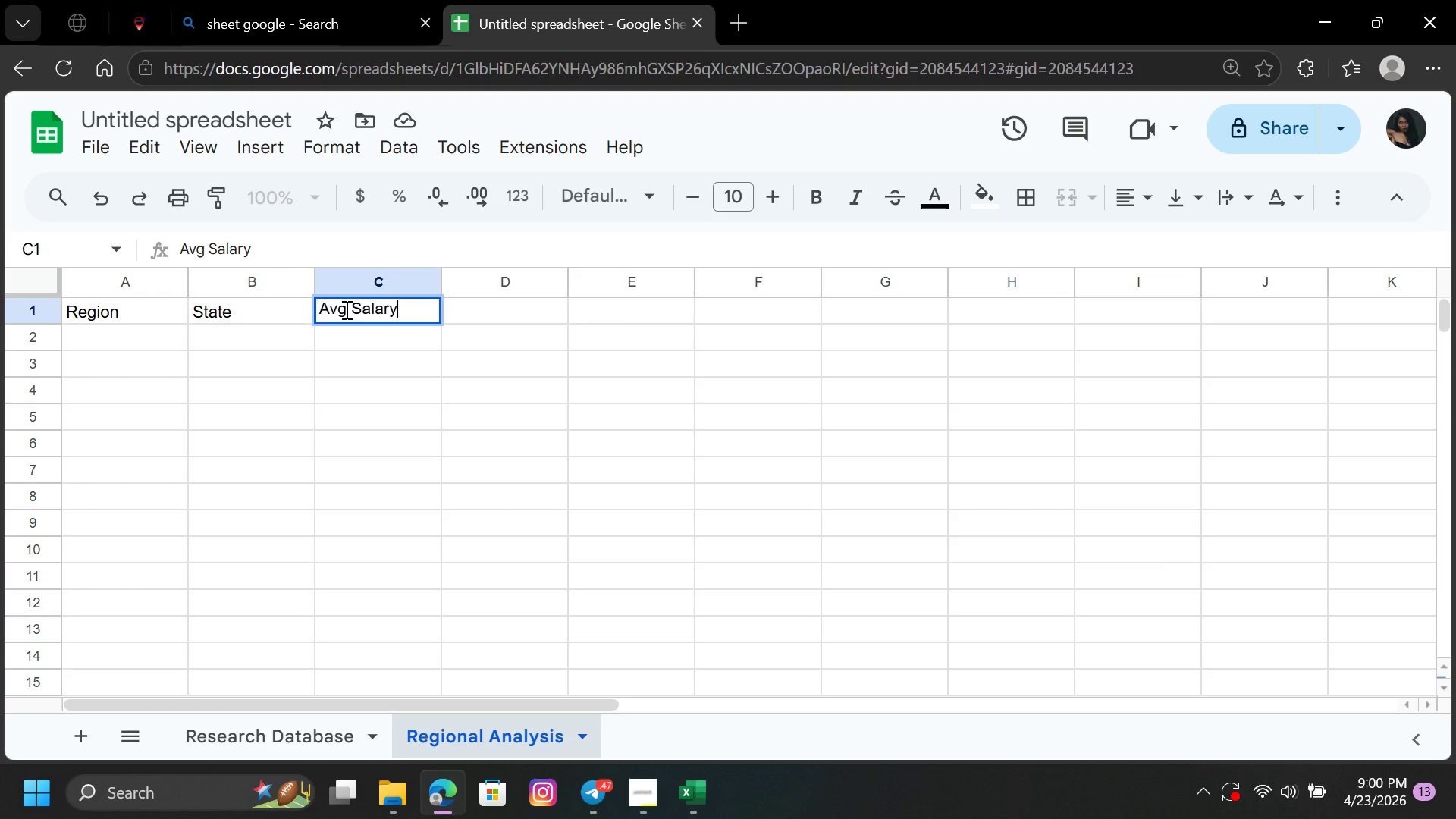 
left_click([485, 310])
 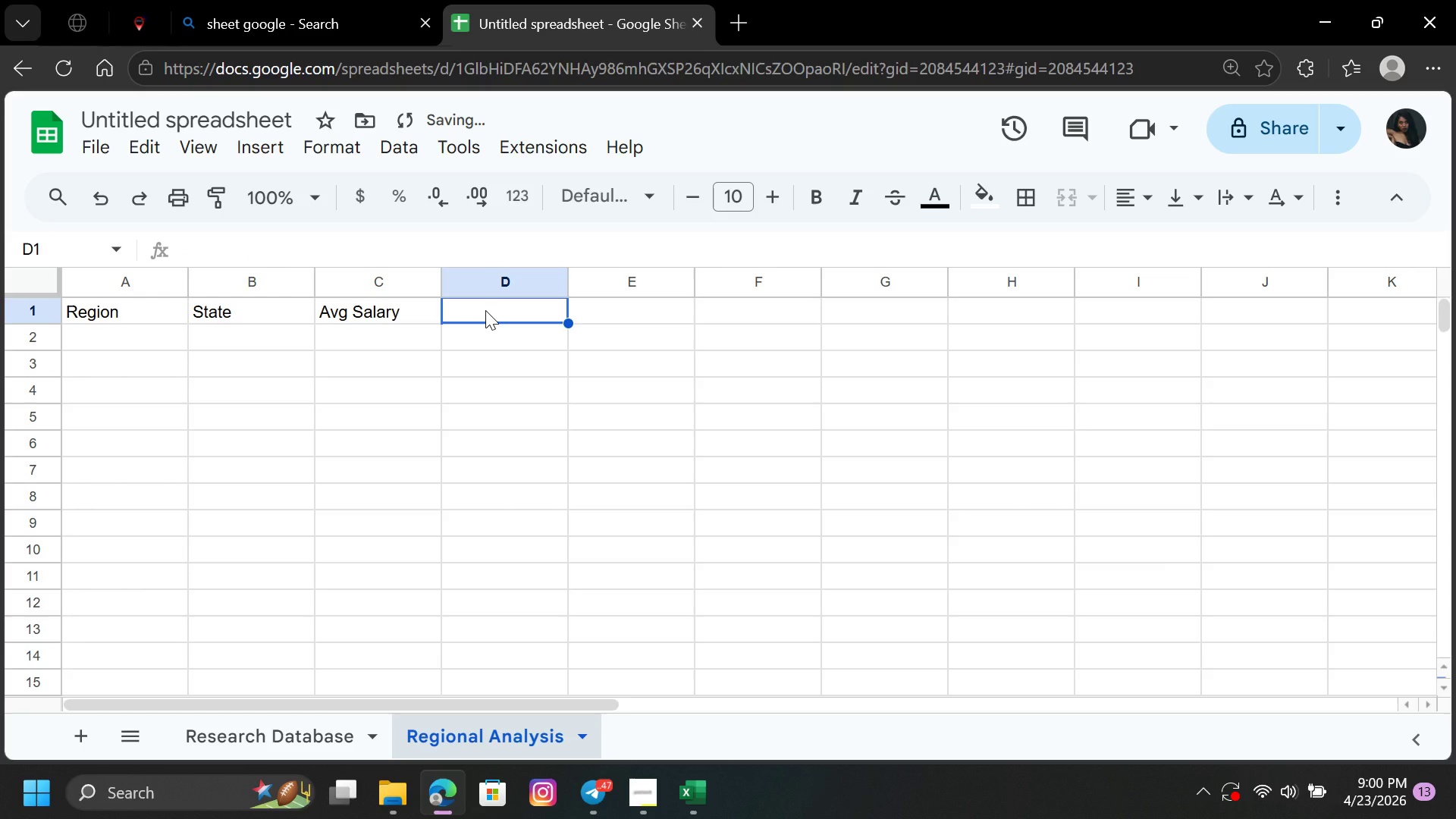 
type(B)
key(Backspace)
type(Max Bonus)
 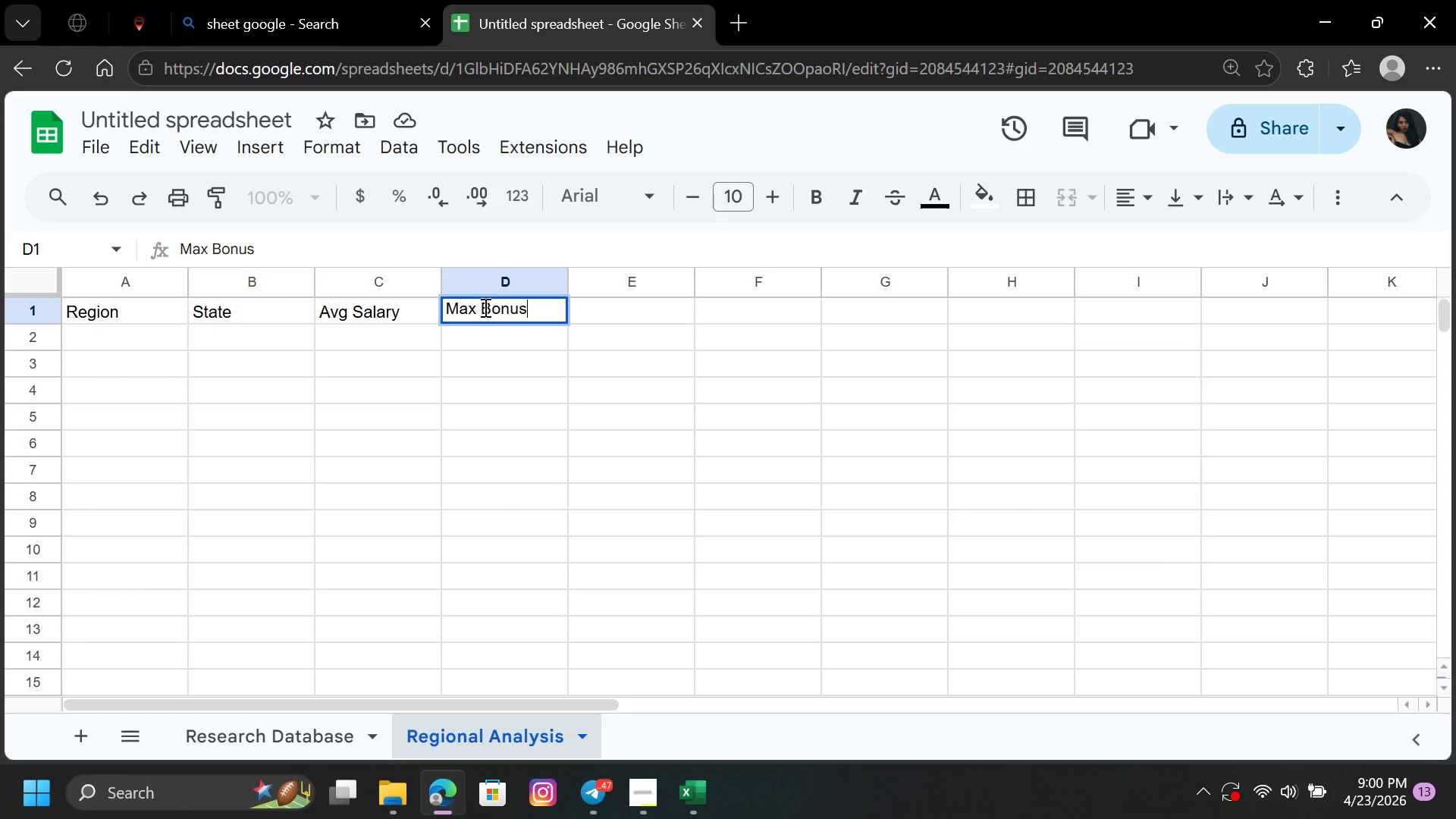 
key(ArrowRight)
 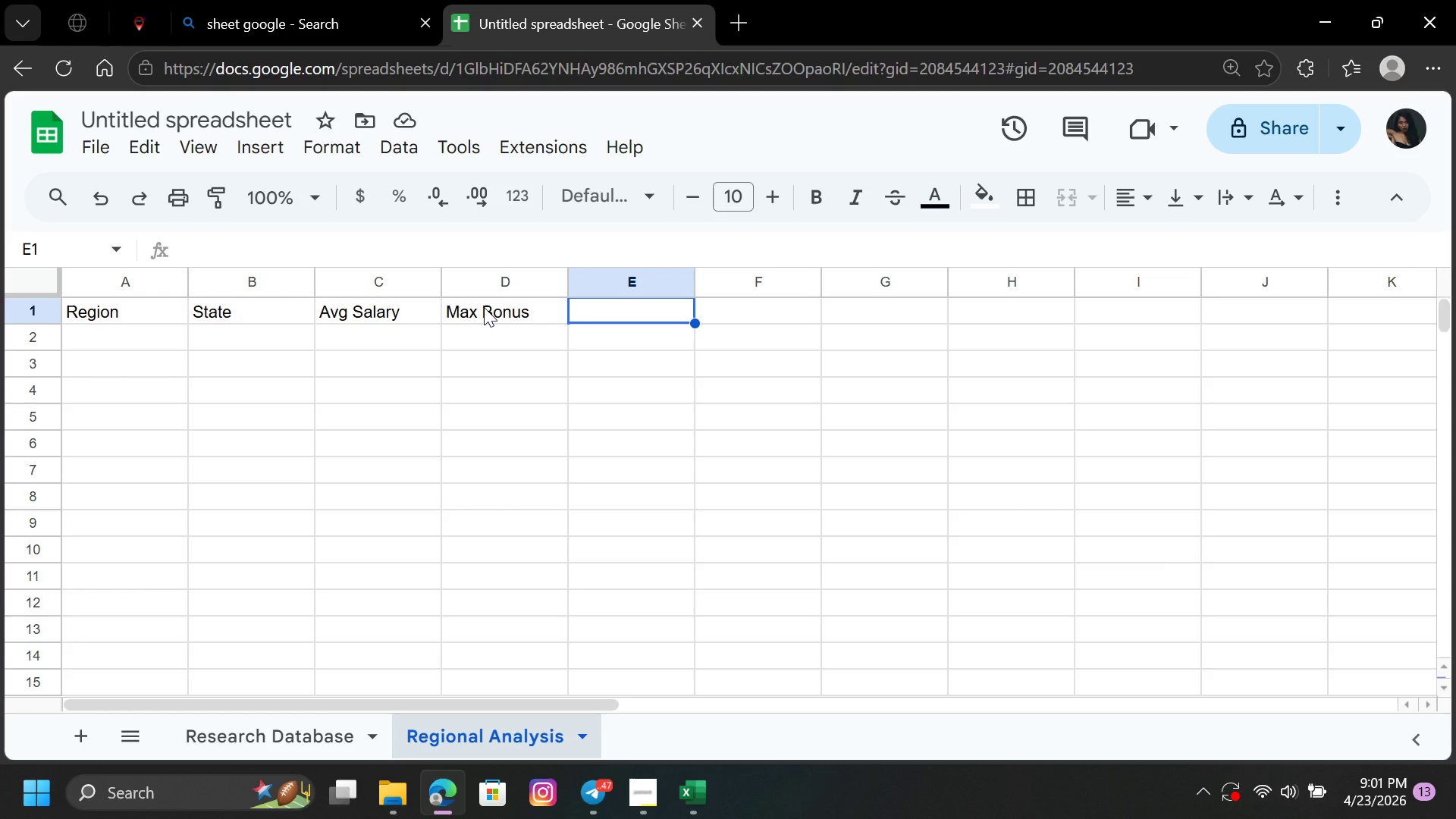 
wait(10.5)
 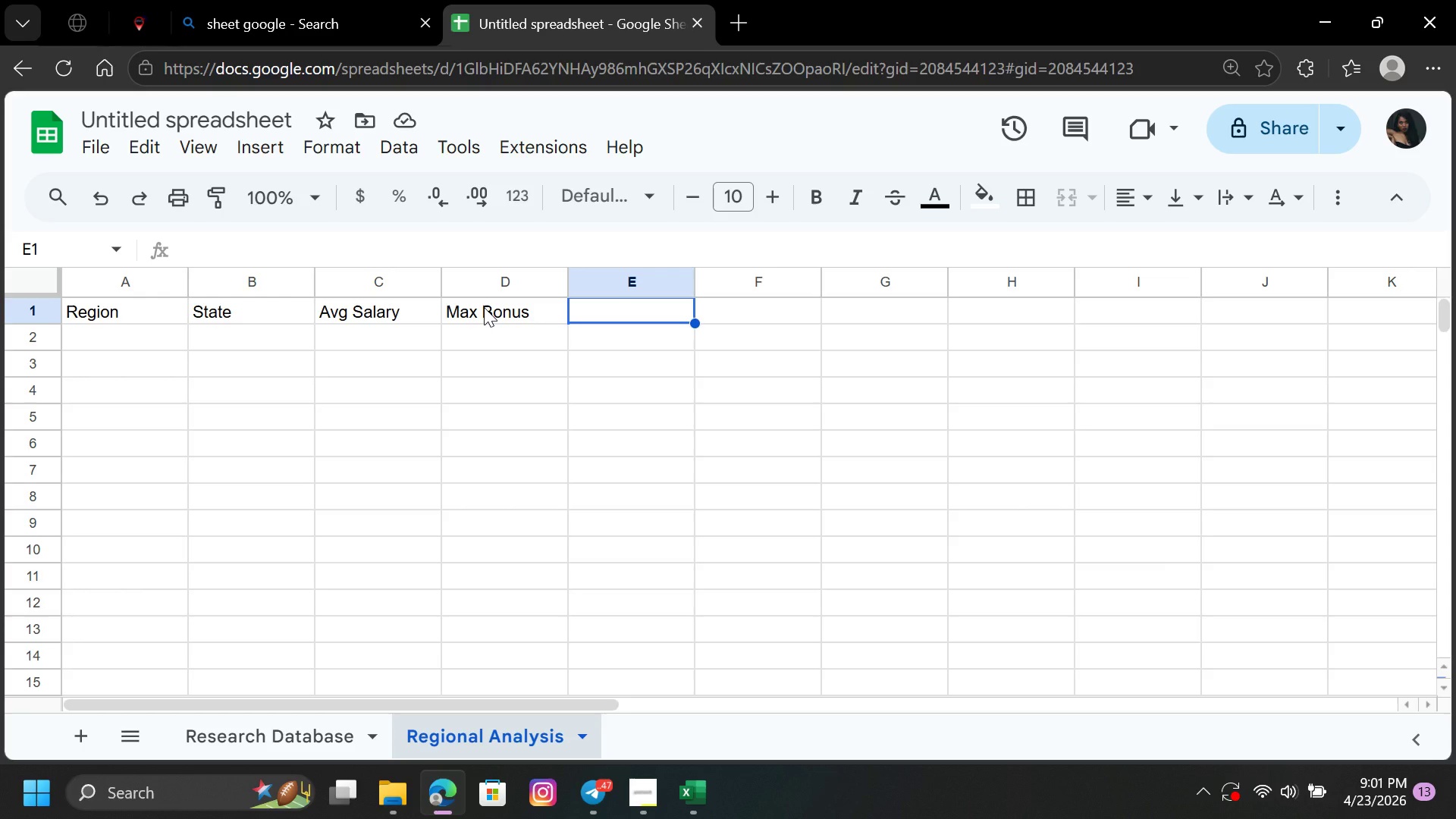 
double_click([607, 312])
 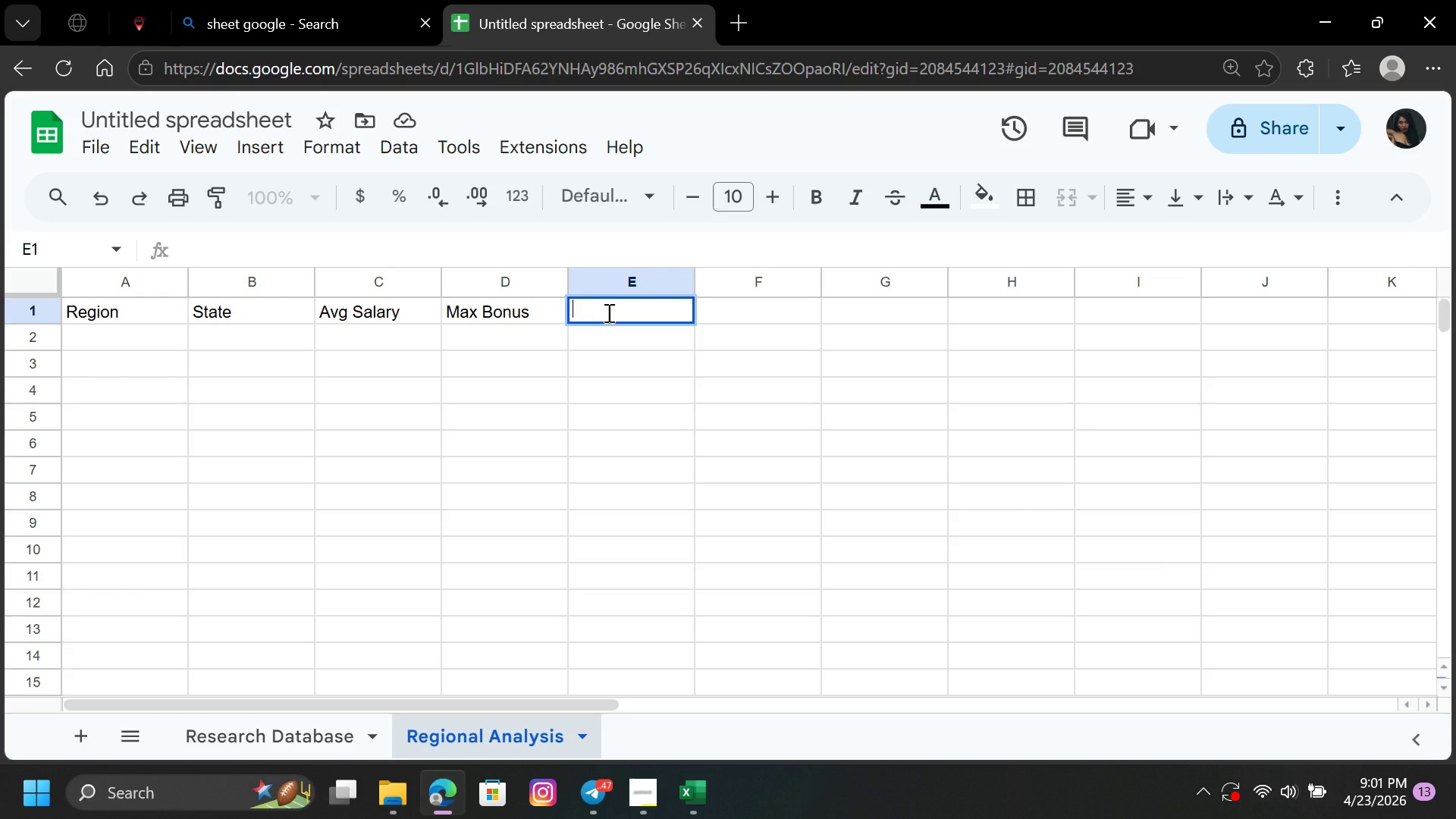 
type(t)
key(Backspace)
type(Top Beb)
key(Backspace)
type(nefit)
 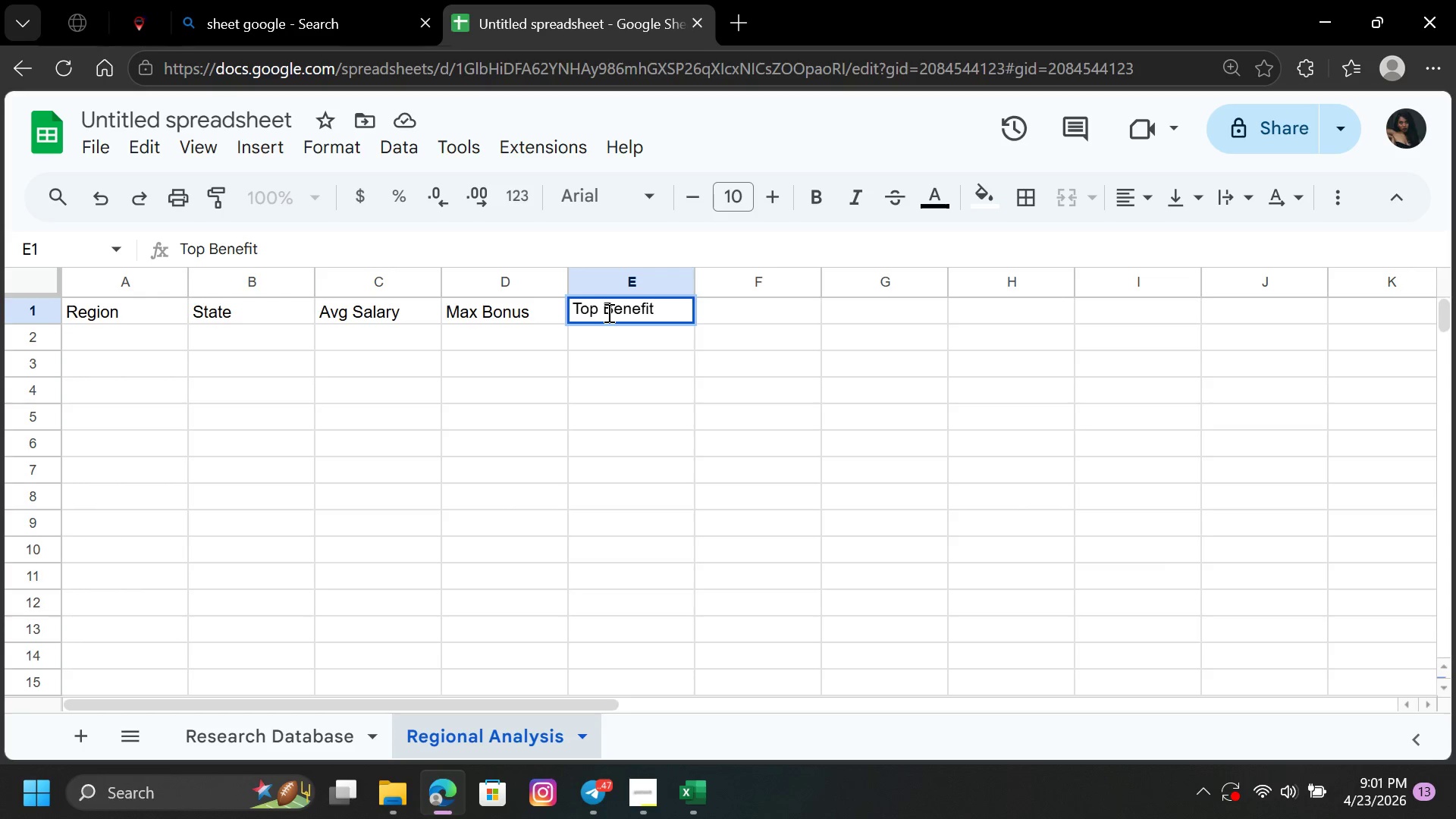 
left_click([616, 361])
 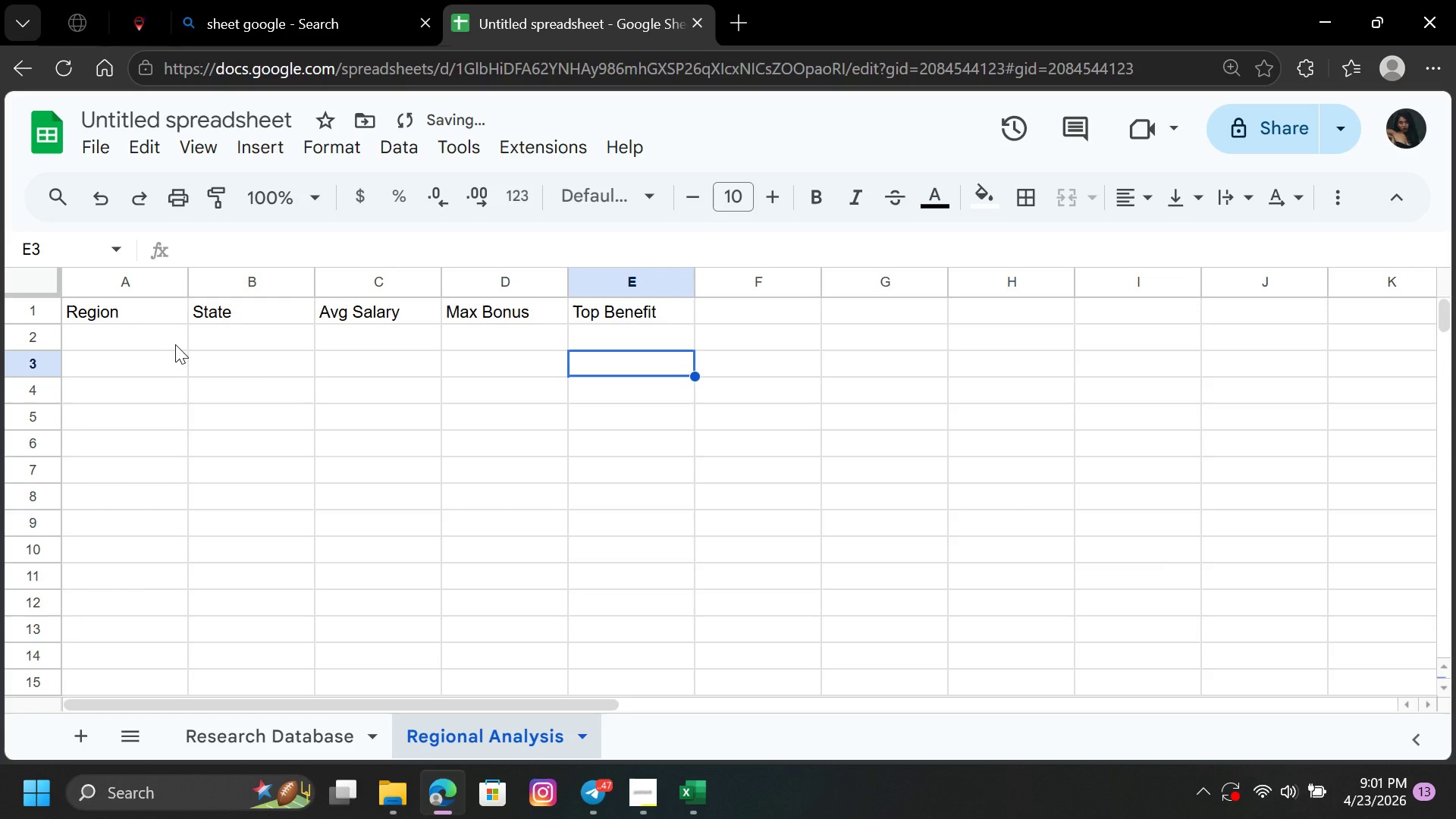 
left_click([168, 340])
 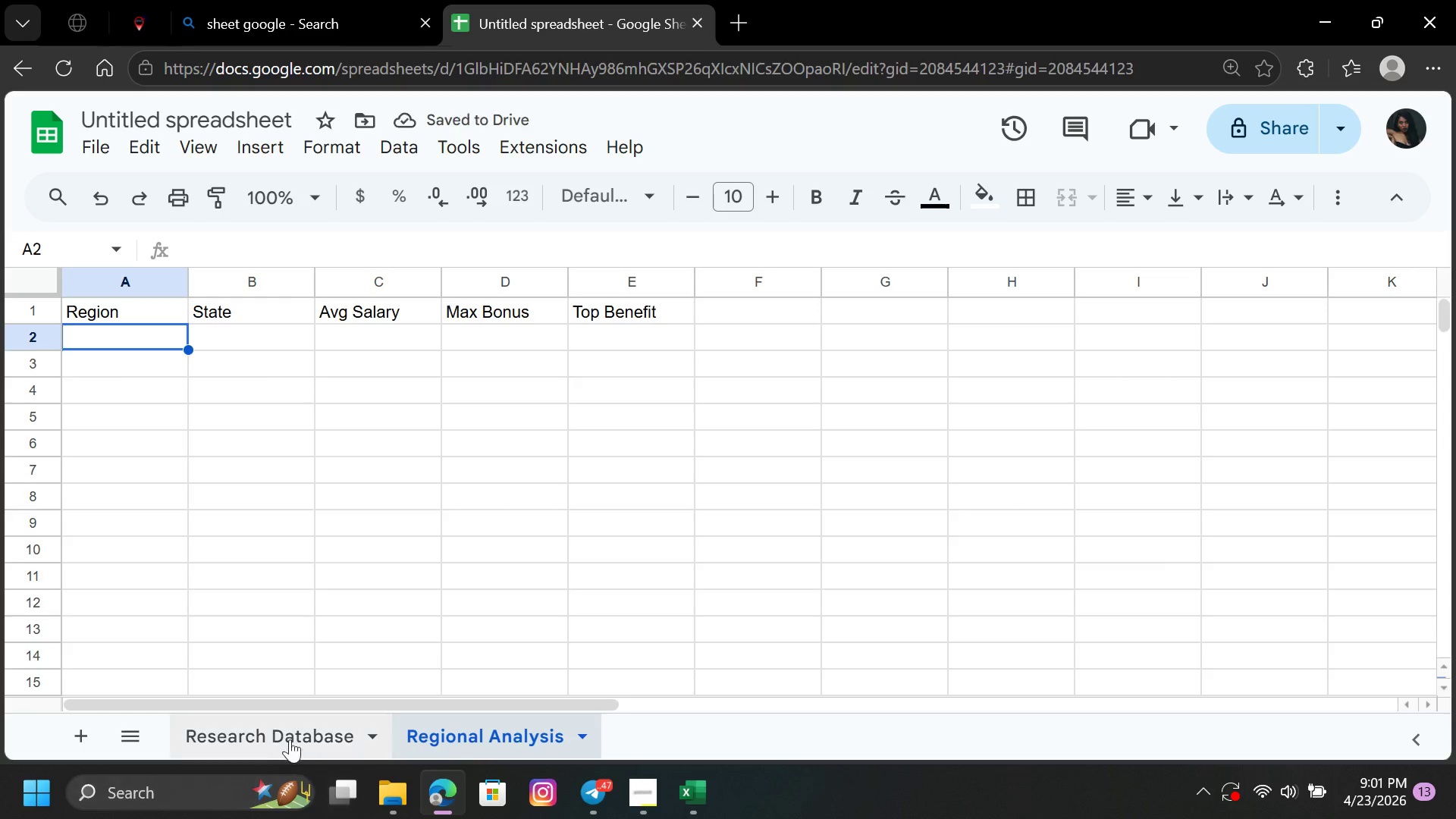 
left_click([284, 729])
 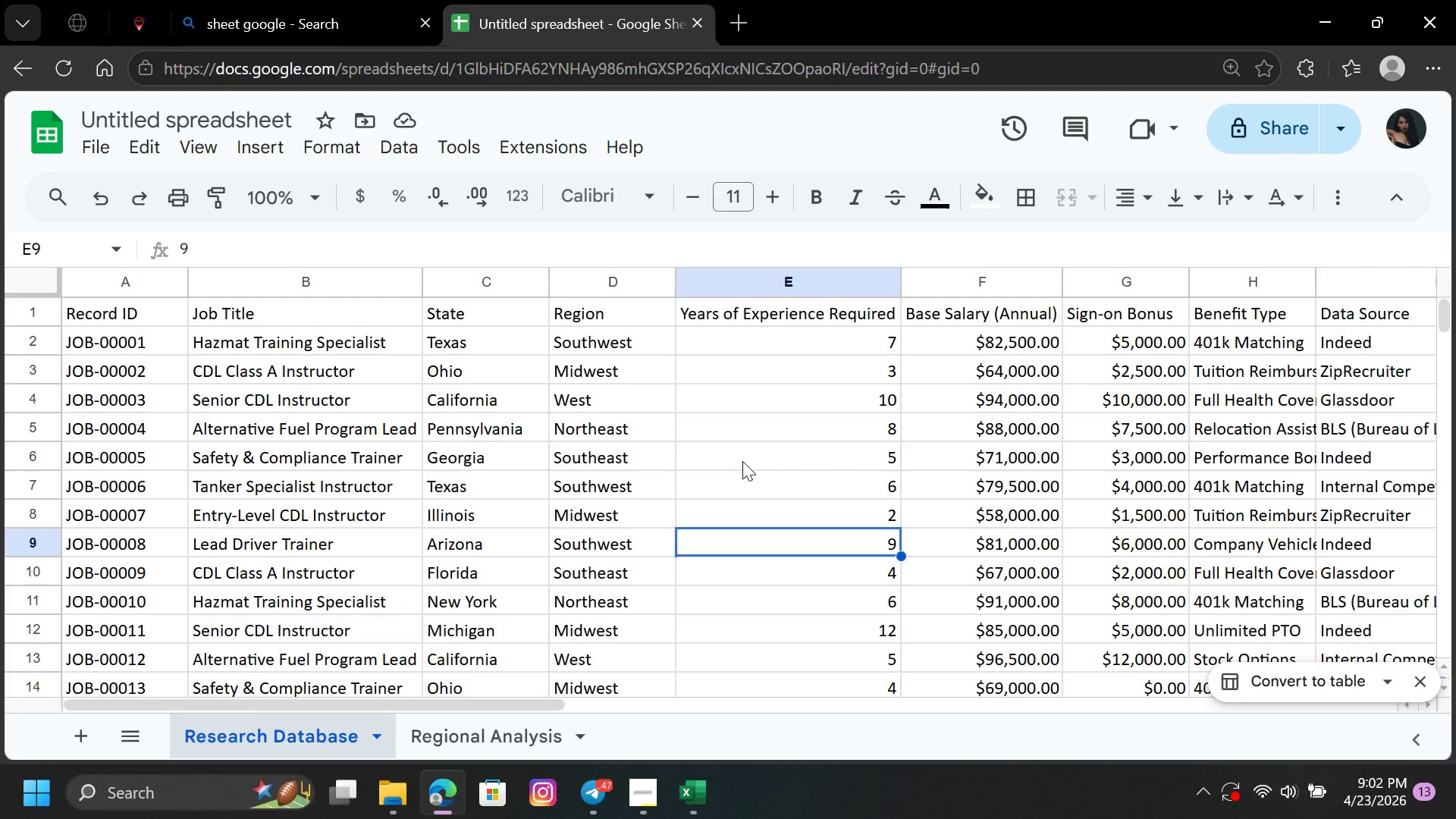 
wait(83.38)
 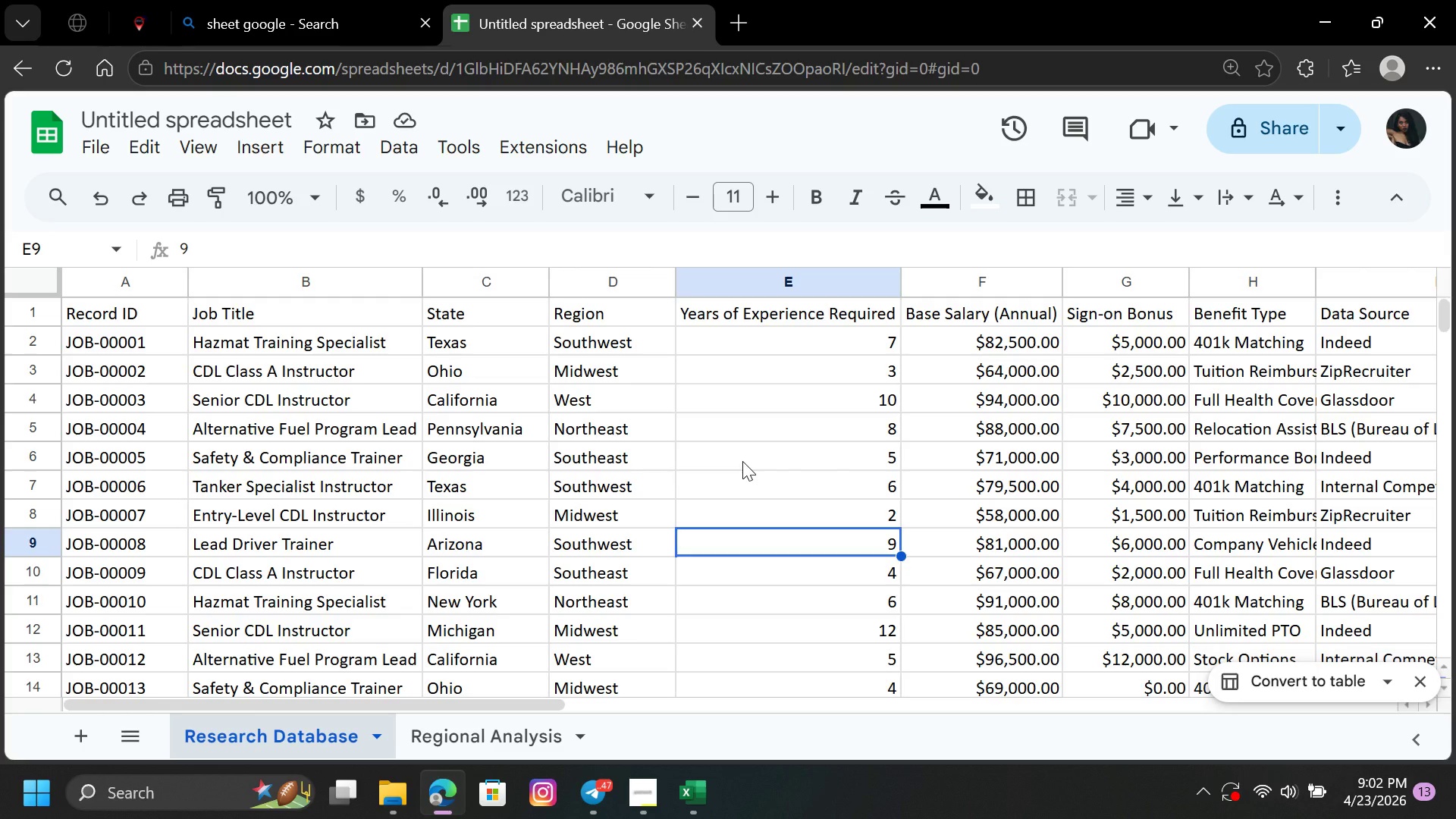 
left_click([645, 799])